 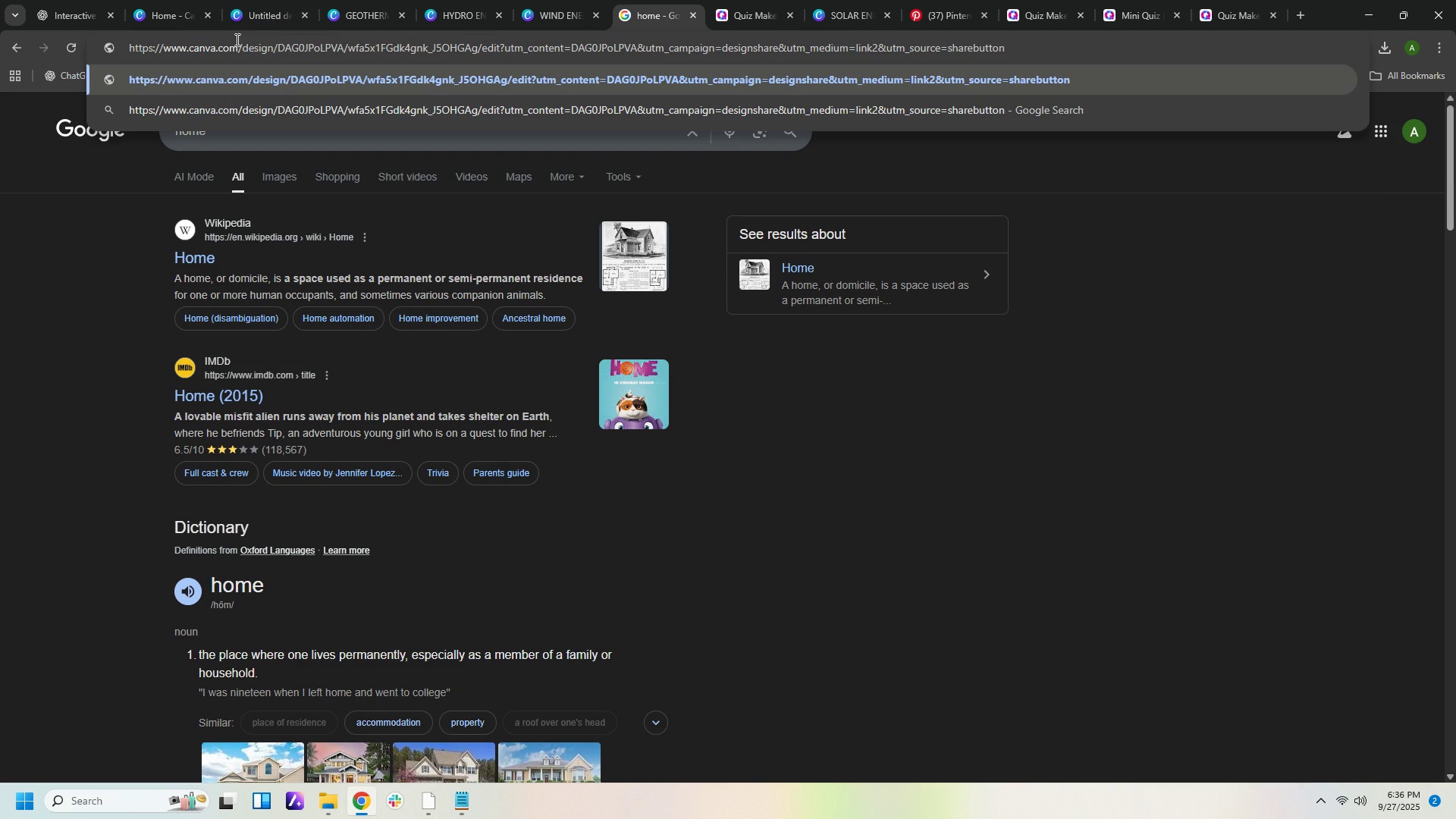 
key(Enter)
 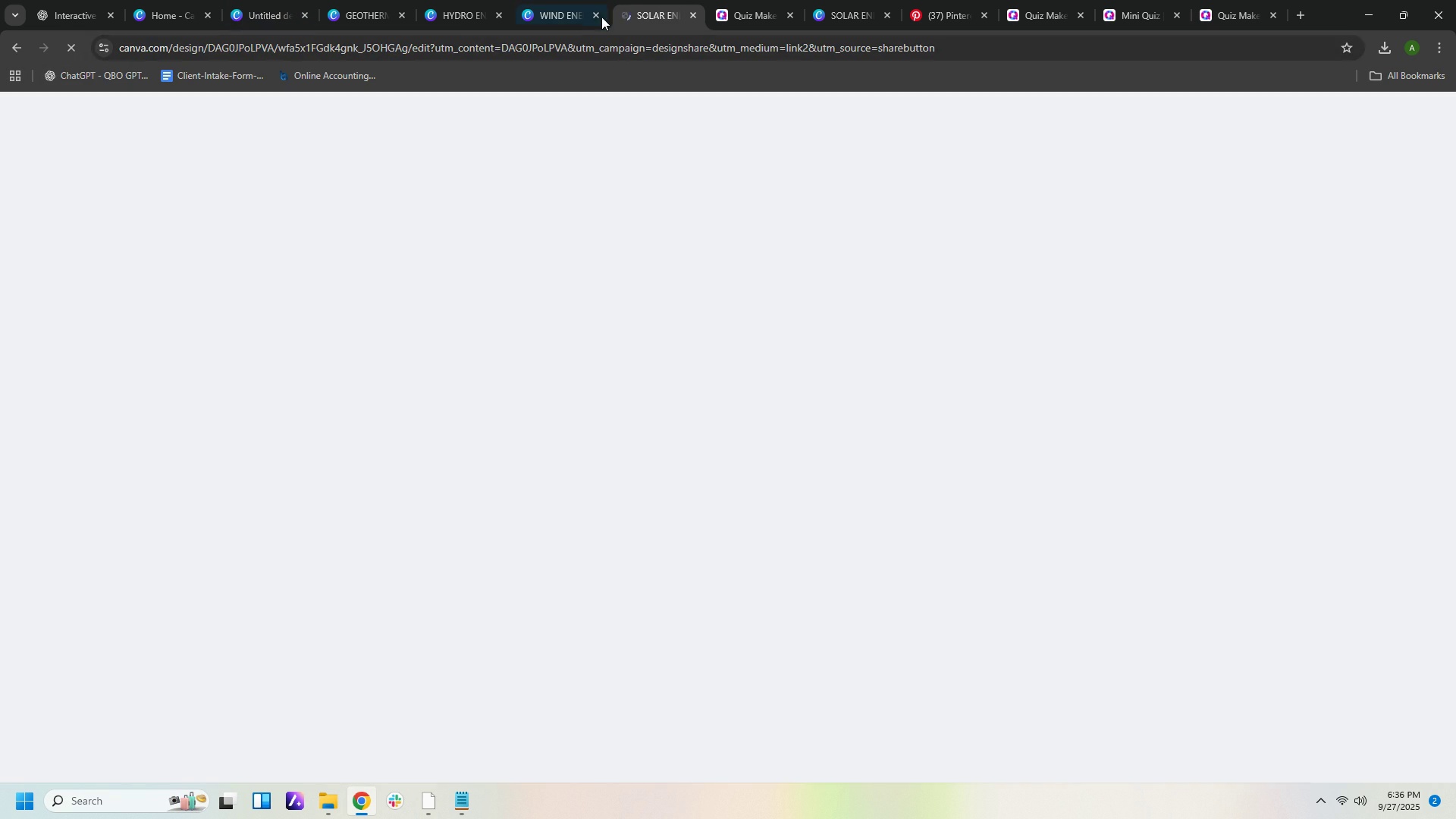 
mouse_move([652, 63])
 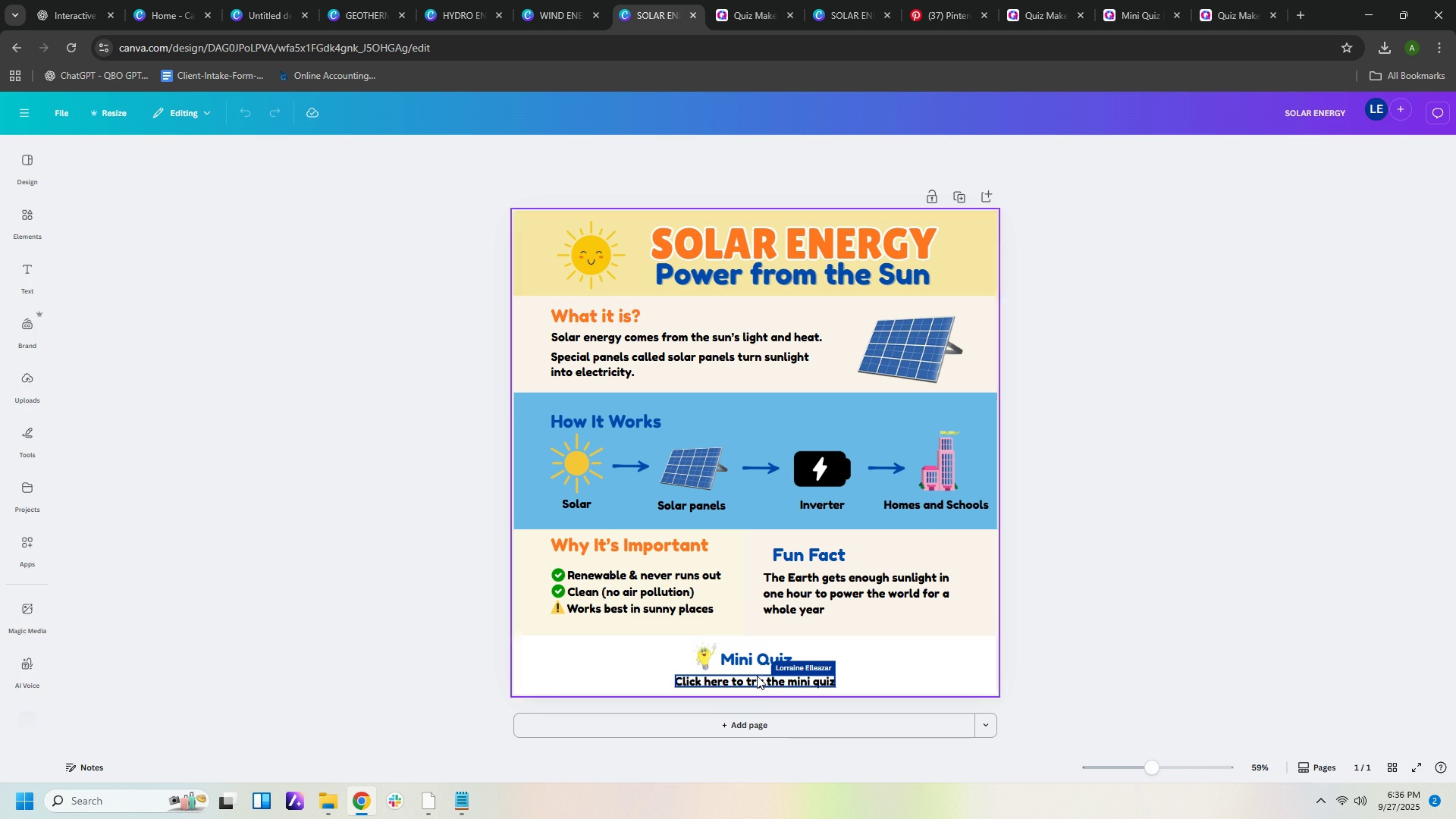 
left_click([758, 677])
 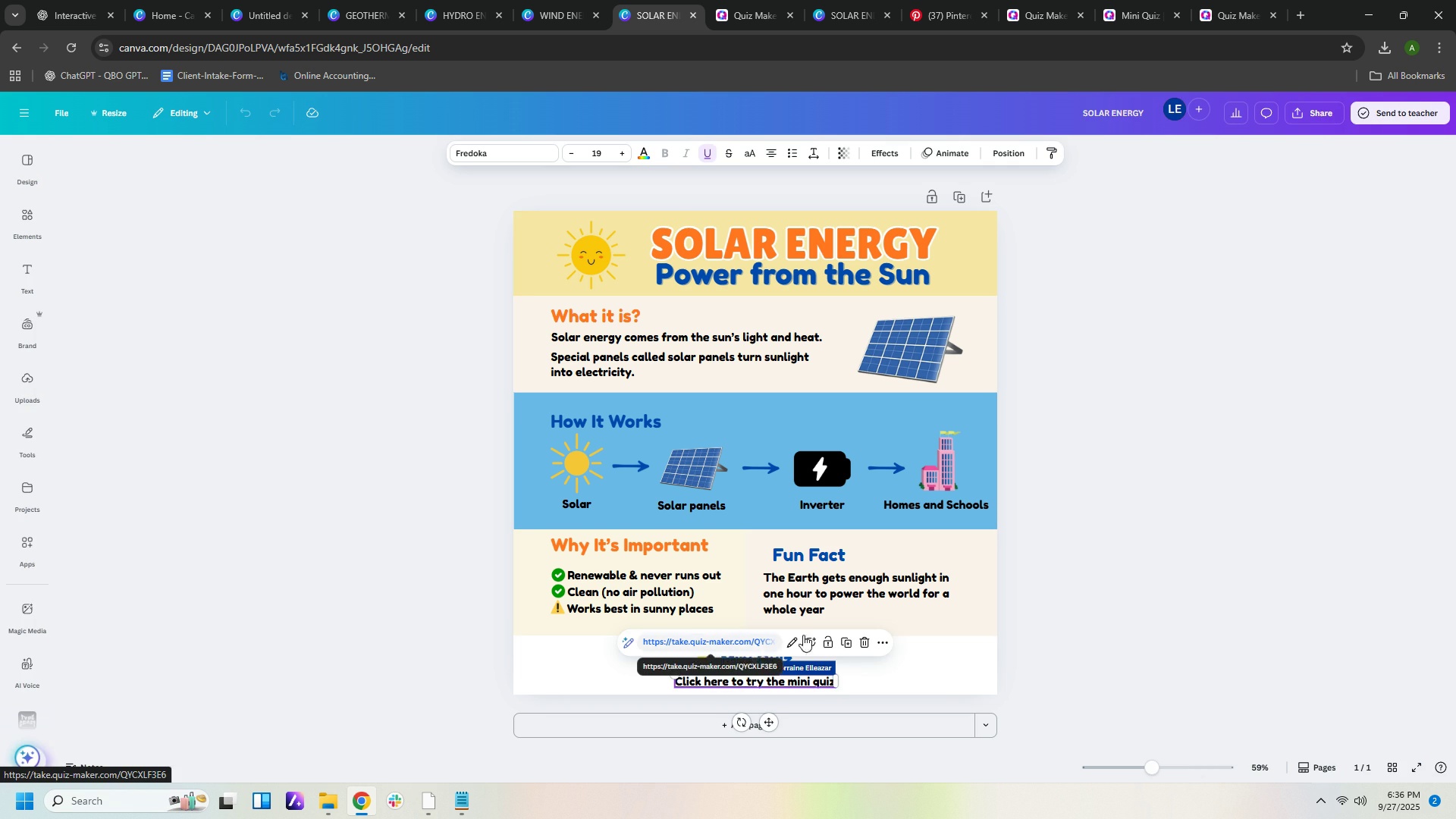 
left_click([1175, 591])
 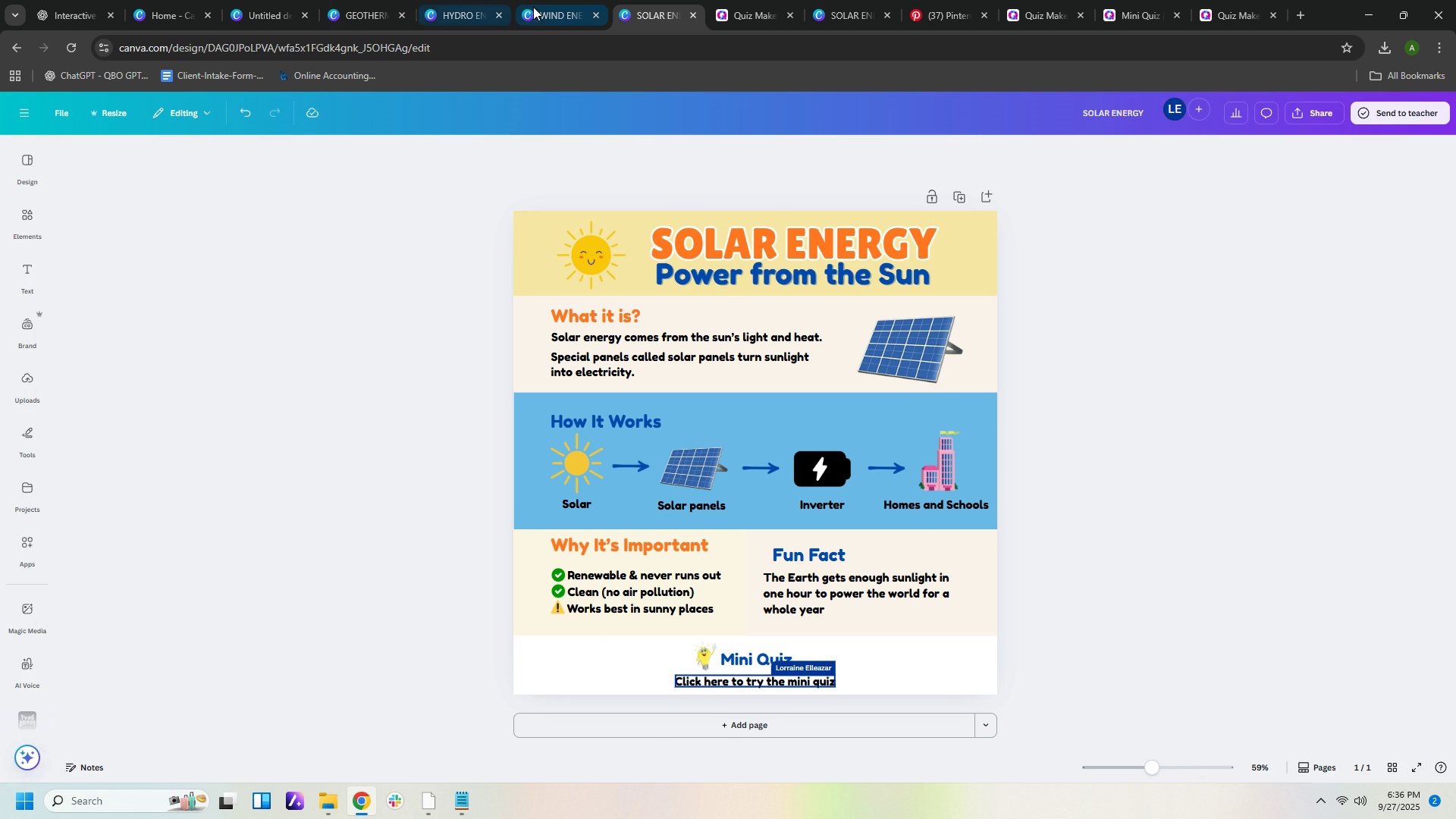 
left_click([540, 16])
 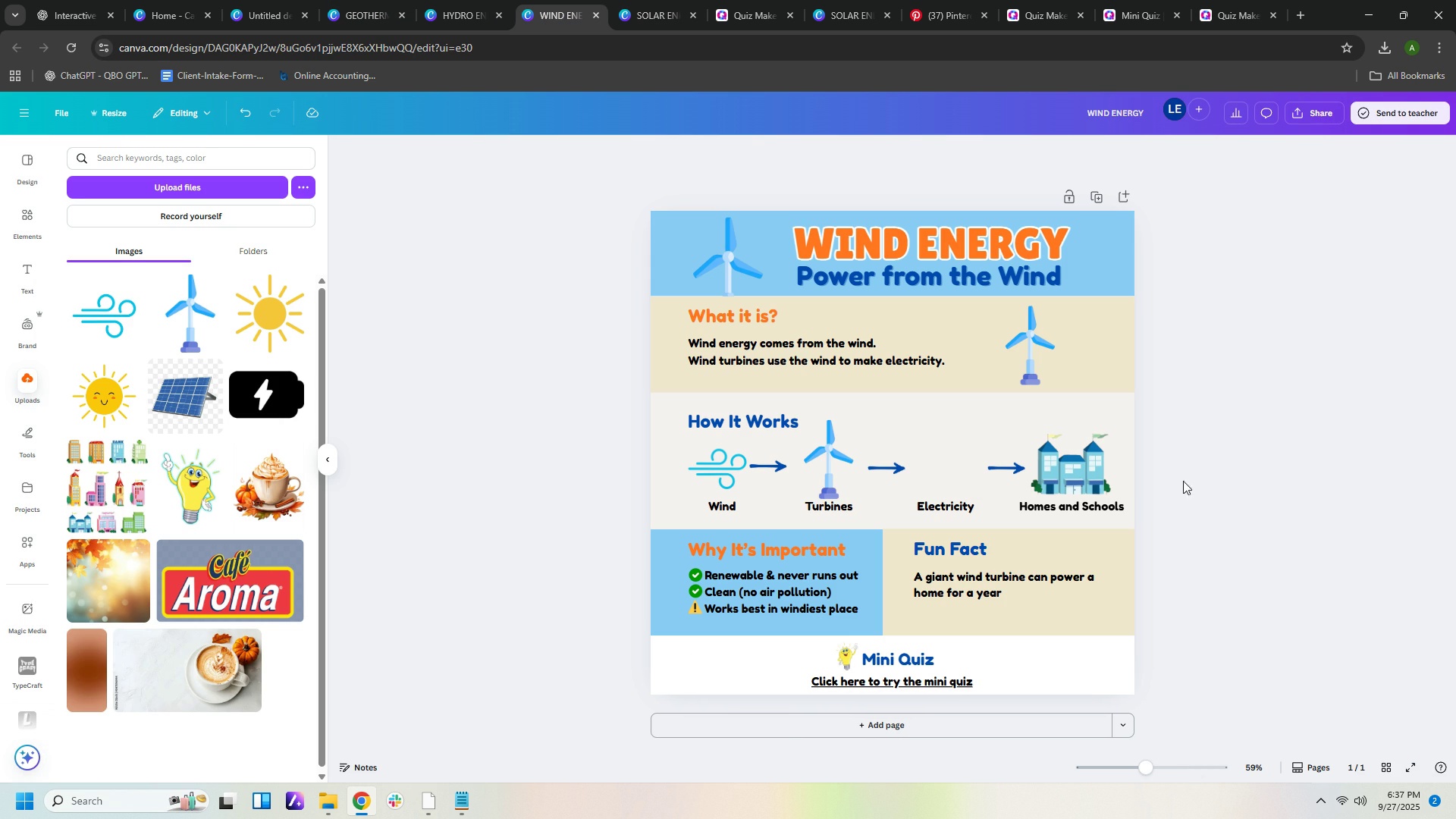 
wait(5.33)
 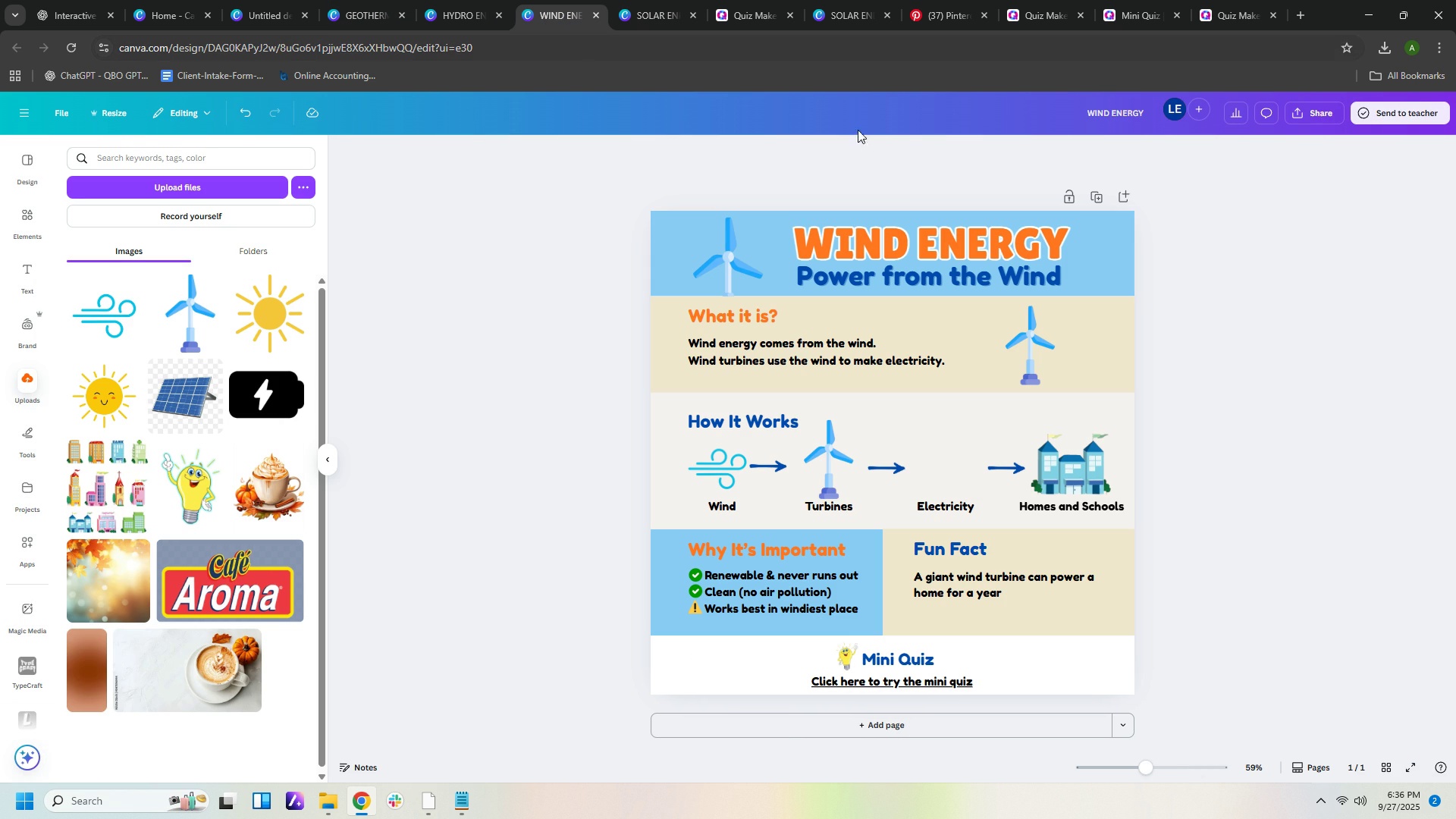 
left_click([1057, 585])
 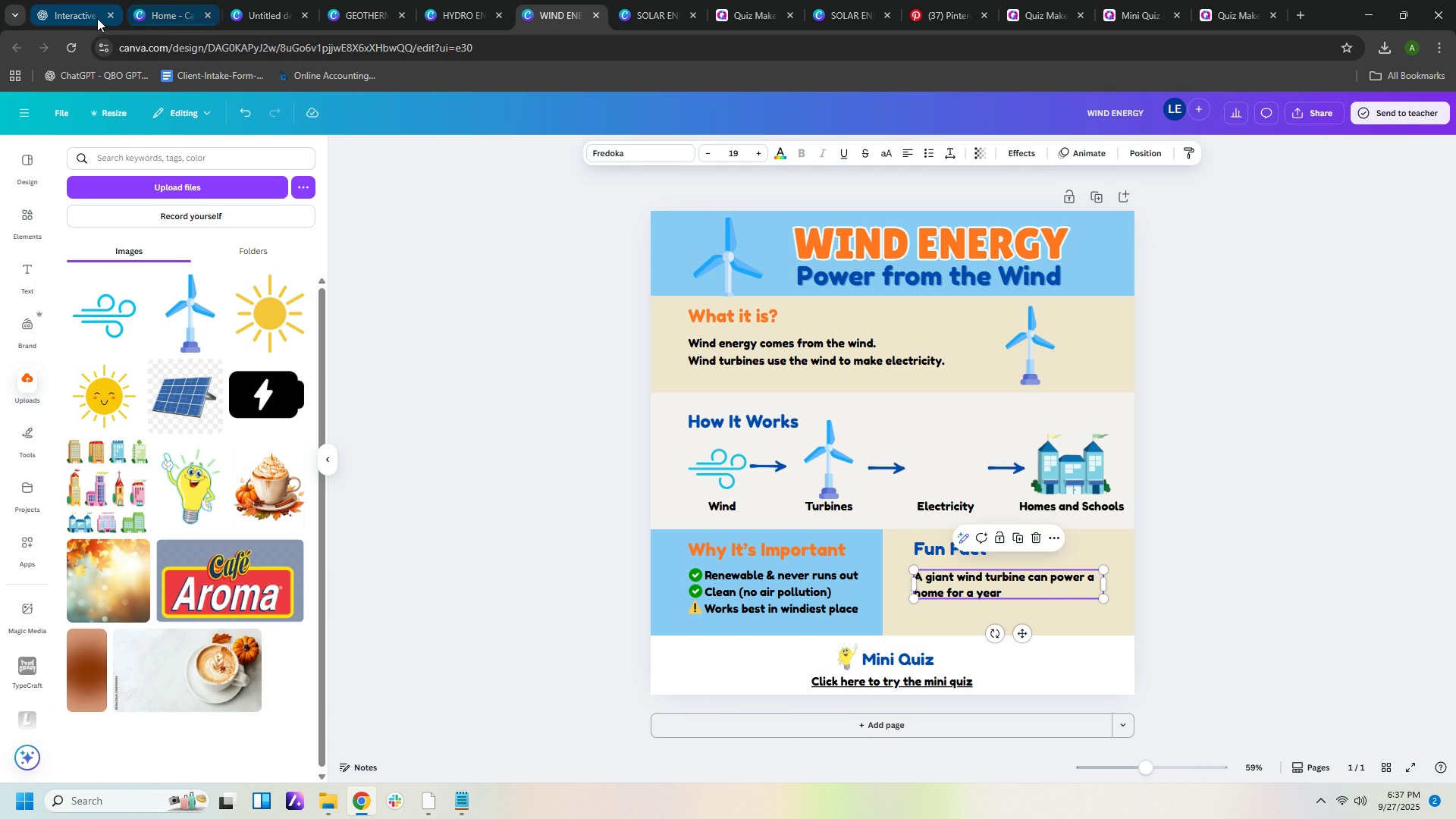 
left_click([90, 17])
 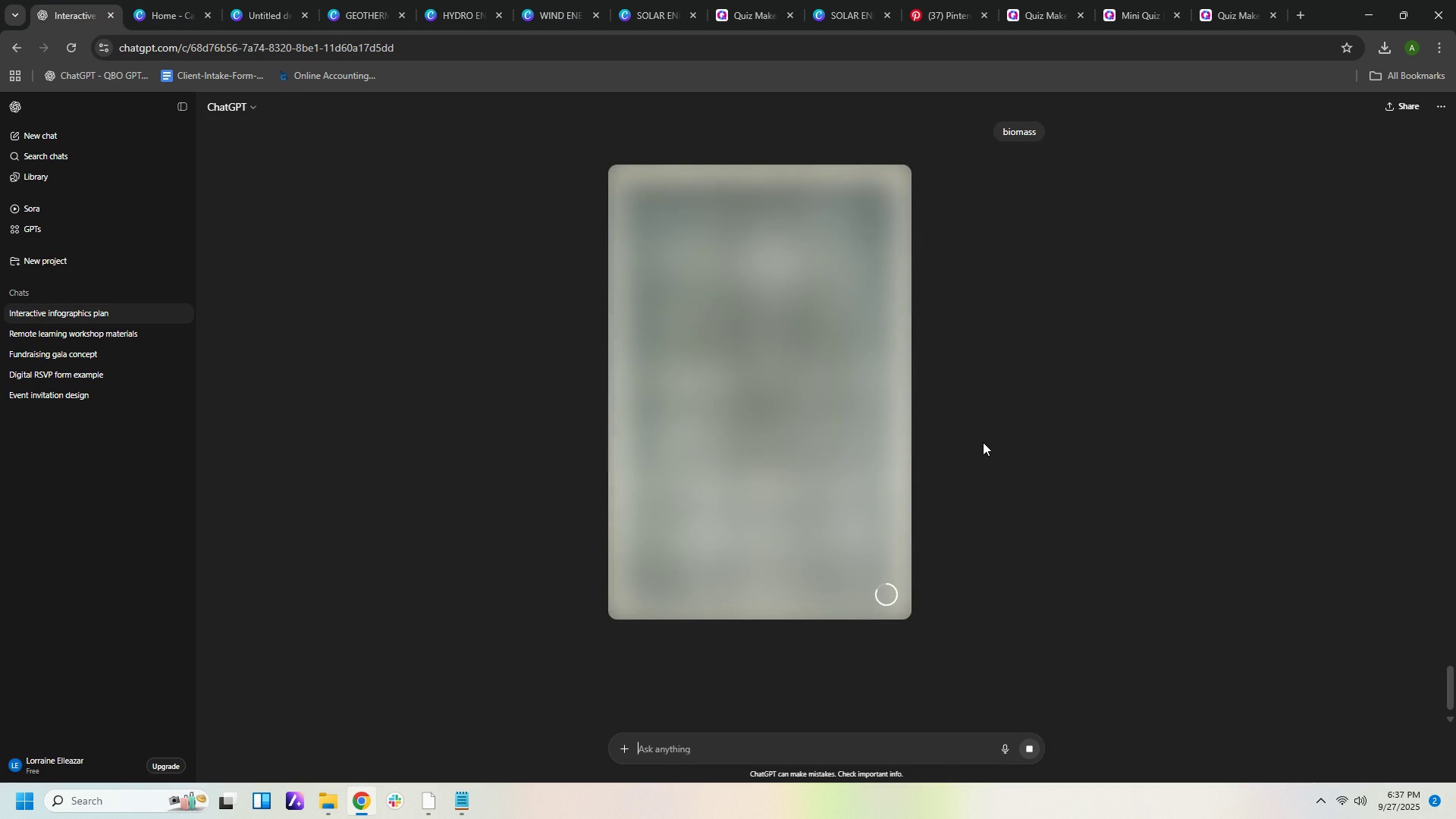 
scroll: coordinate [985, 478], scroll_direction: up, amount: 52.0
 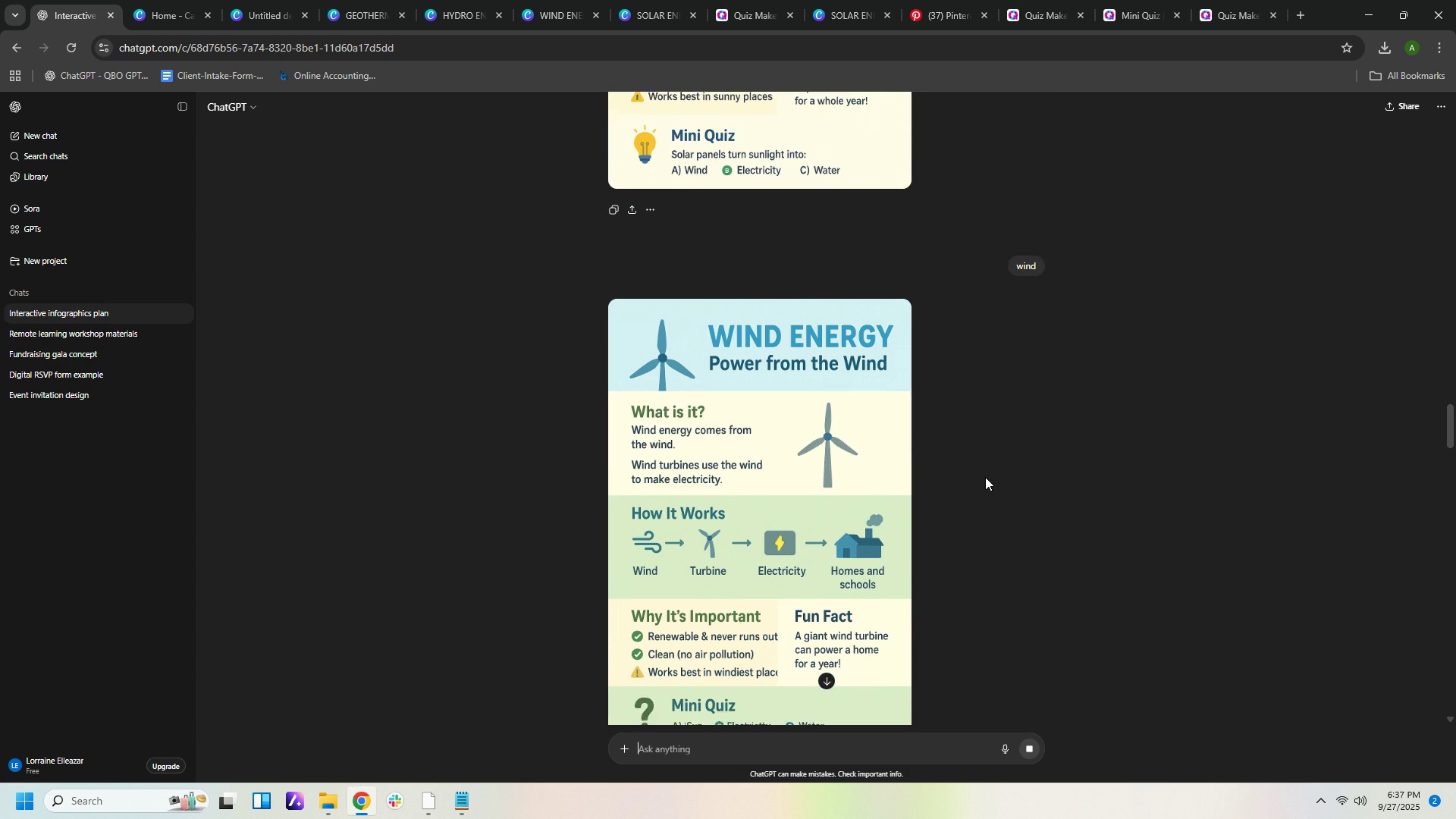 
scroll: coordinate [985, 477], scroll_direction: down, amount: 1.0
 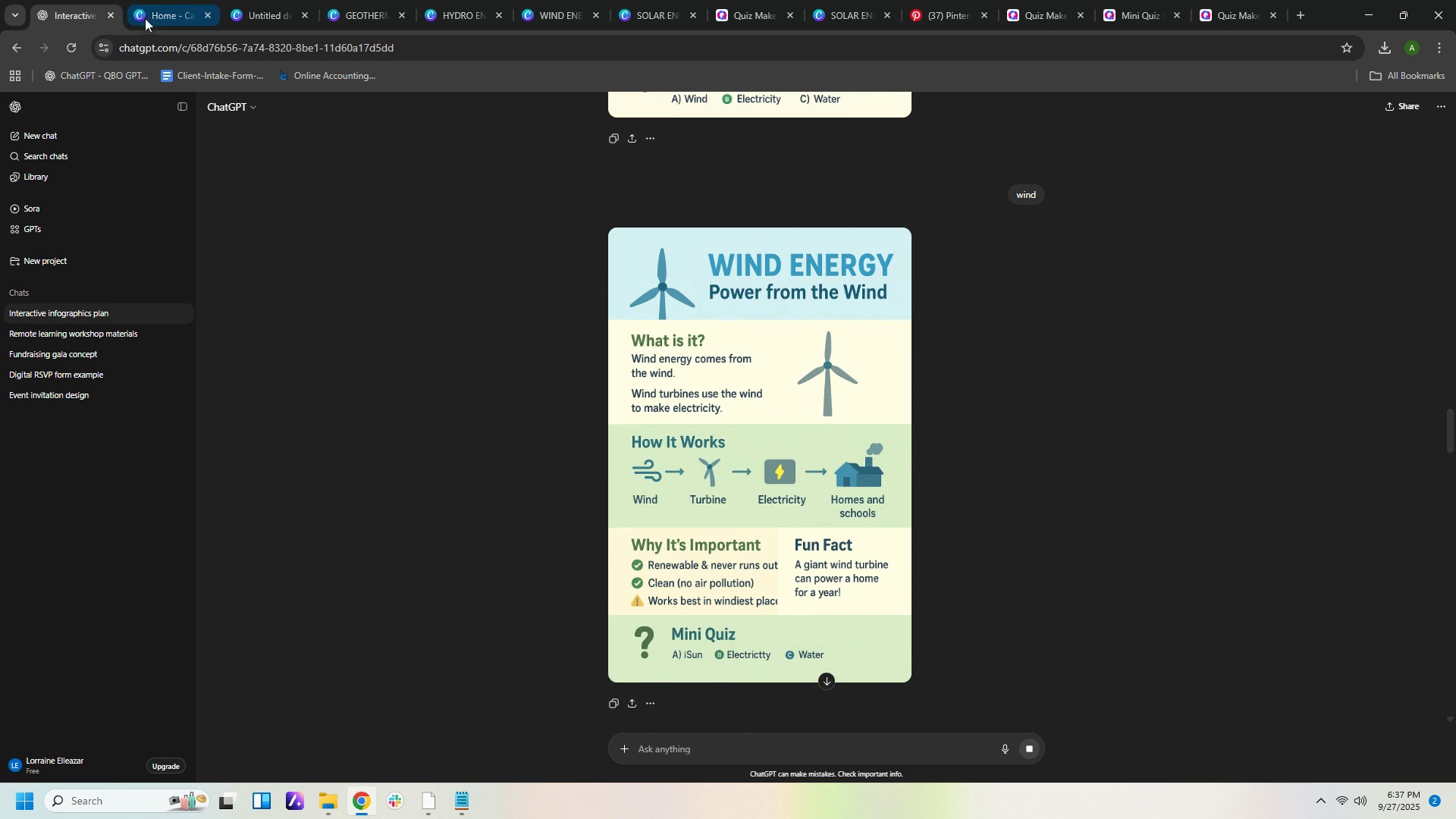 
left_click([546, 11])
 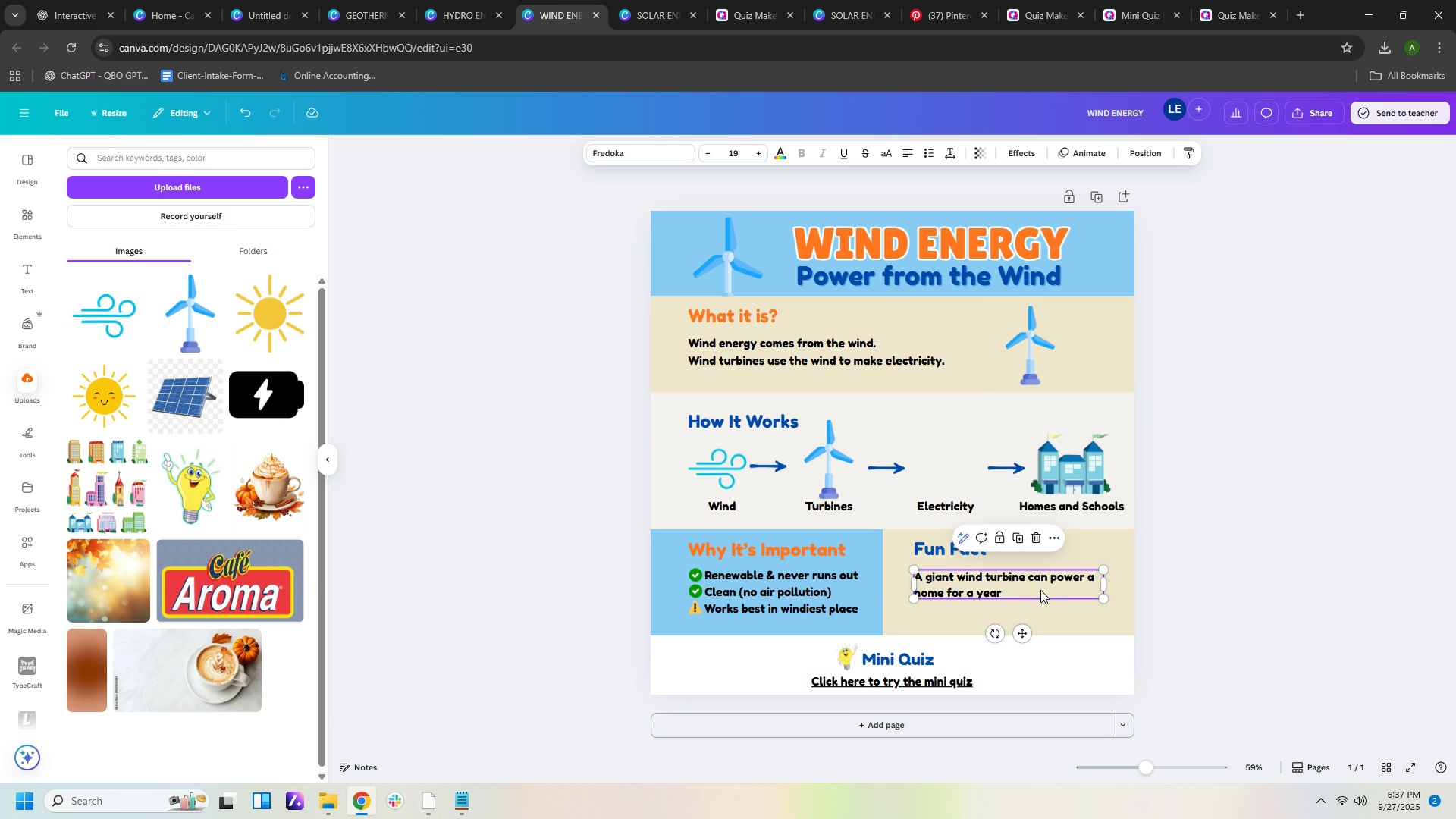 
double_click([1040, 590])
 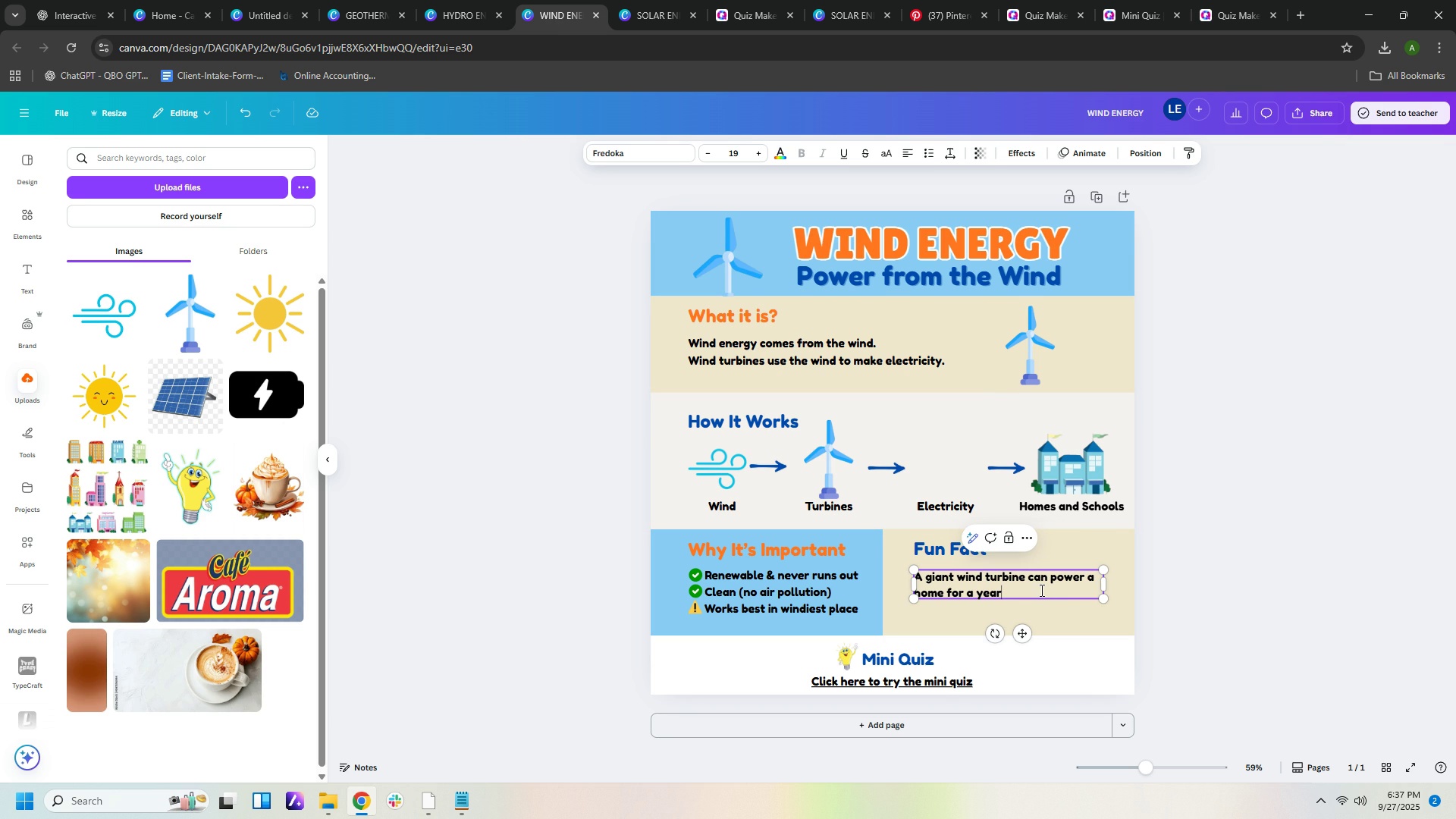 
left_click([1040, 590])